 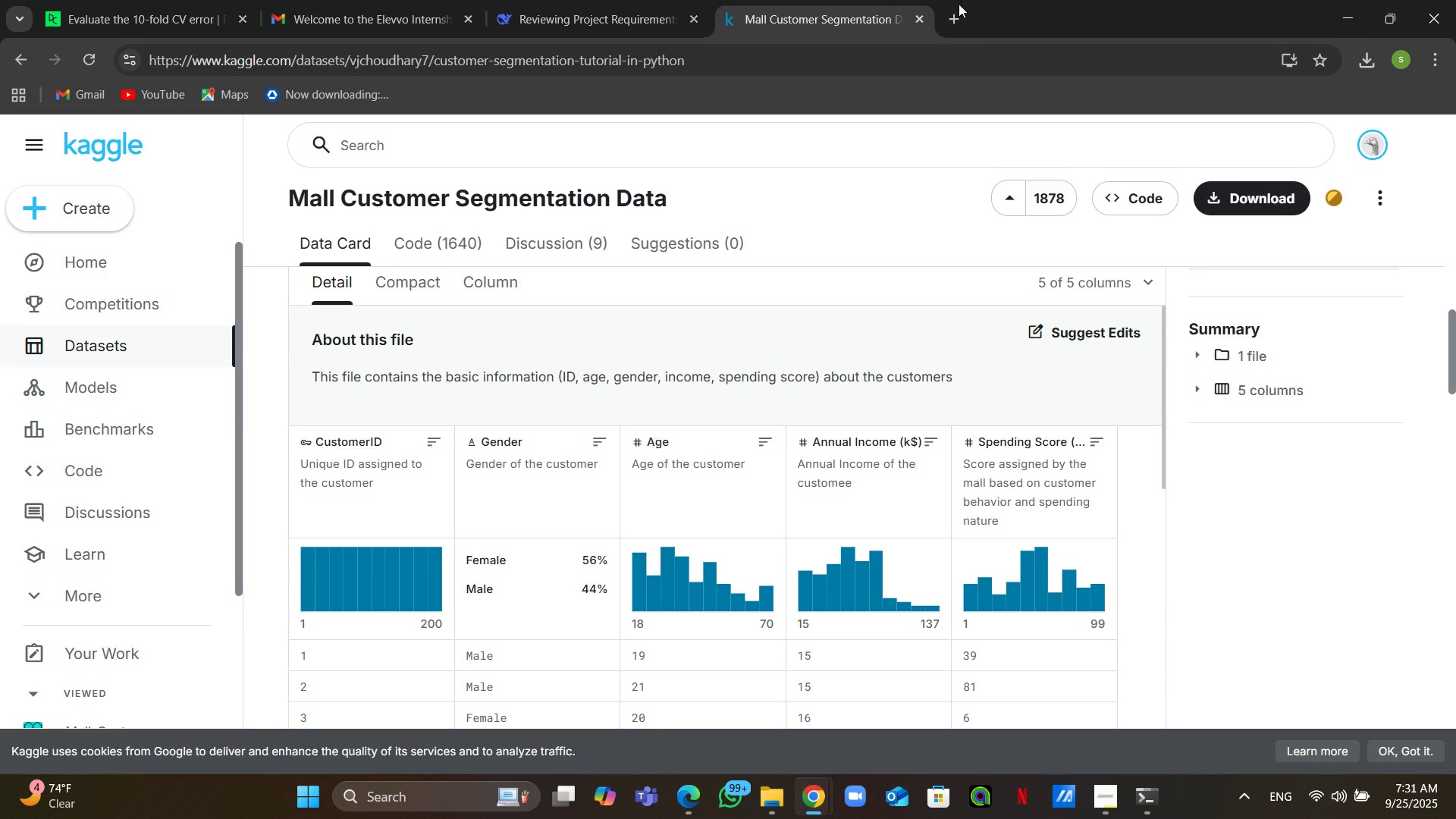 
type(git)
 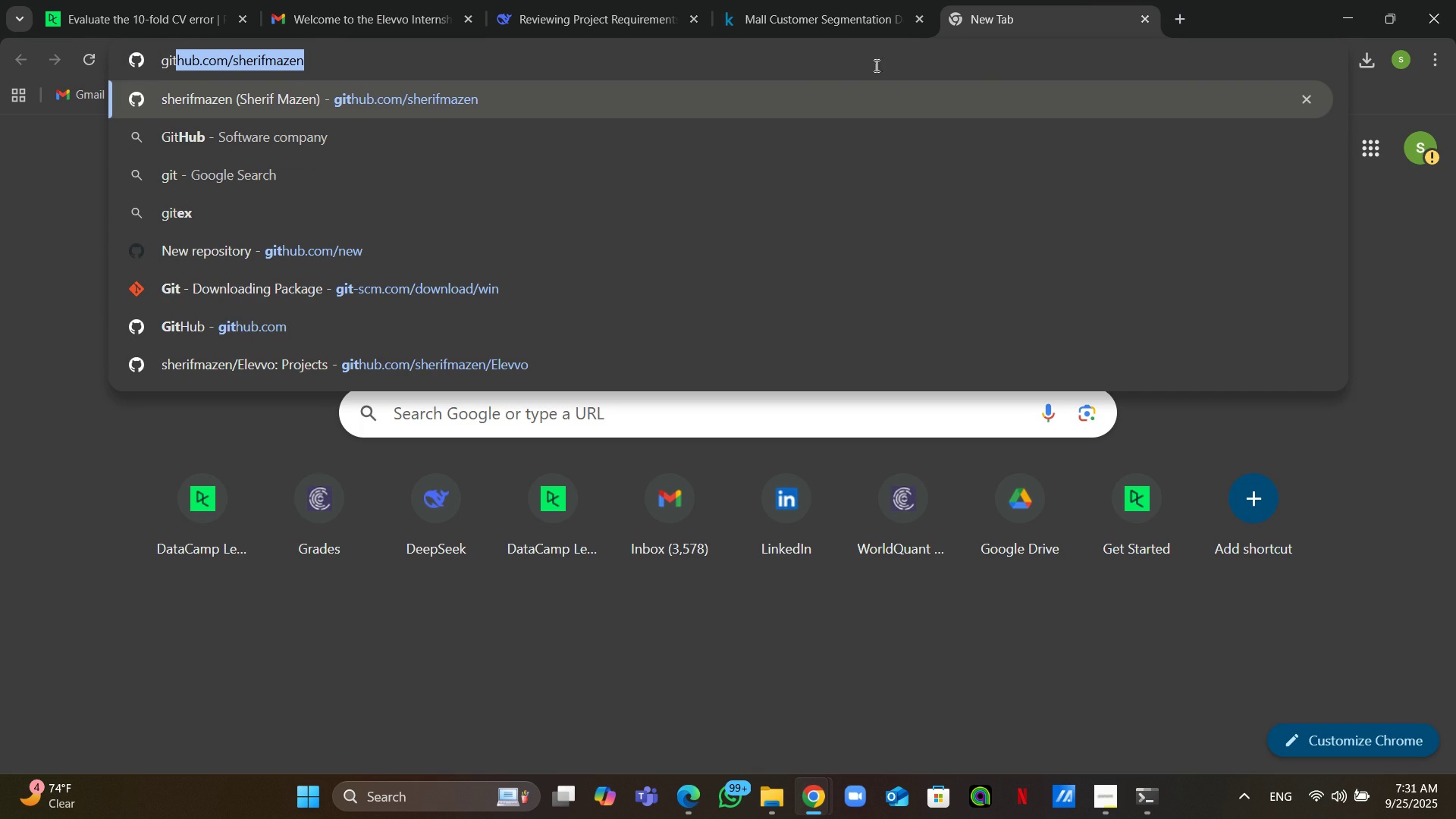 
left_click([808, 106])
 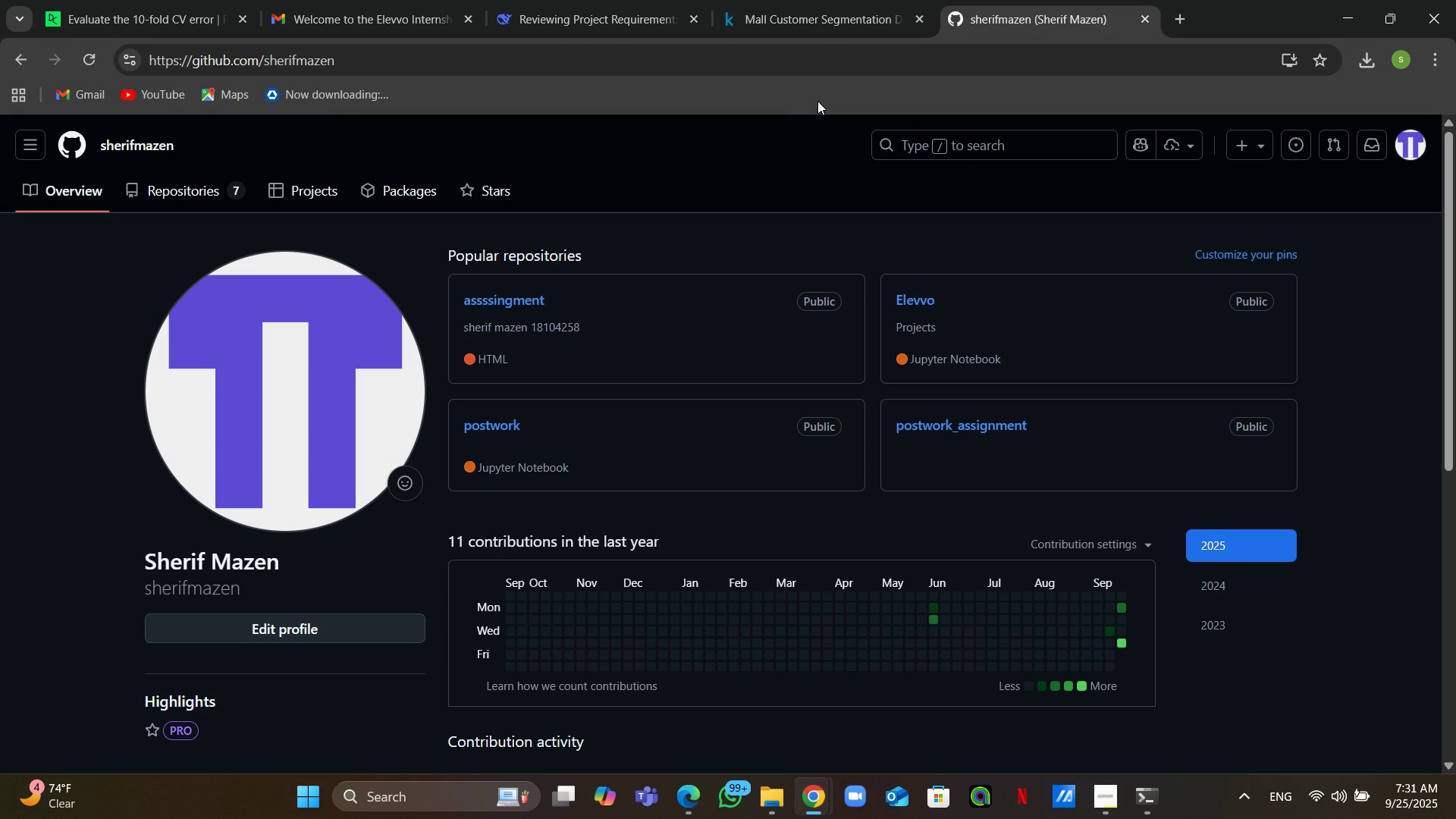 
wait(6.99)
 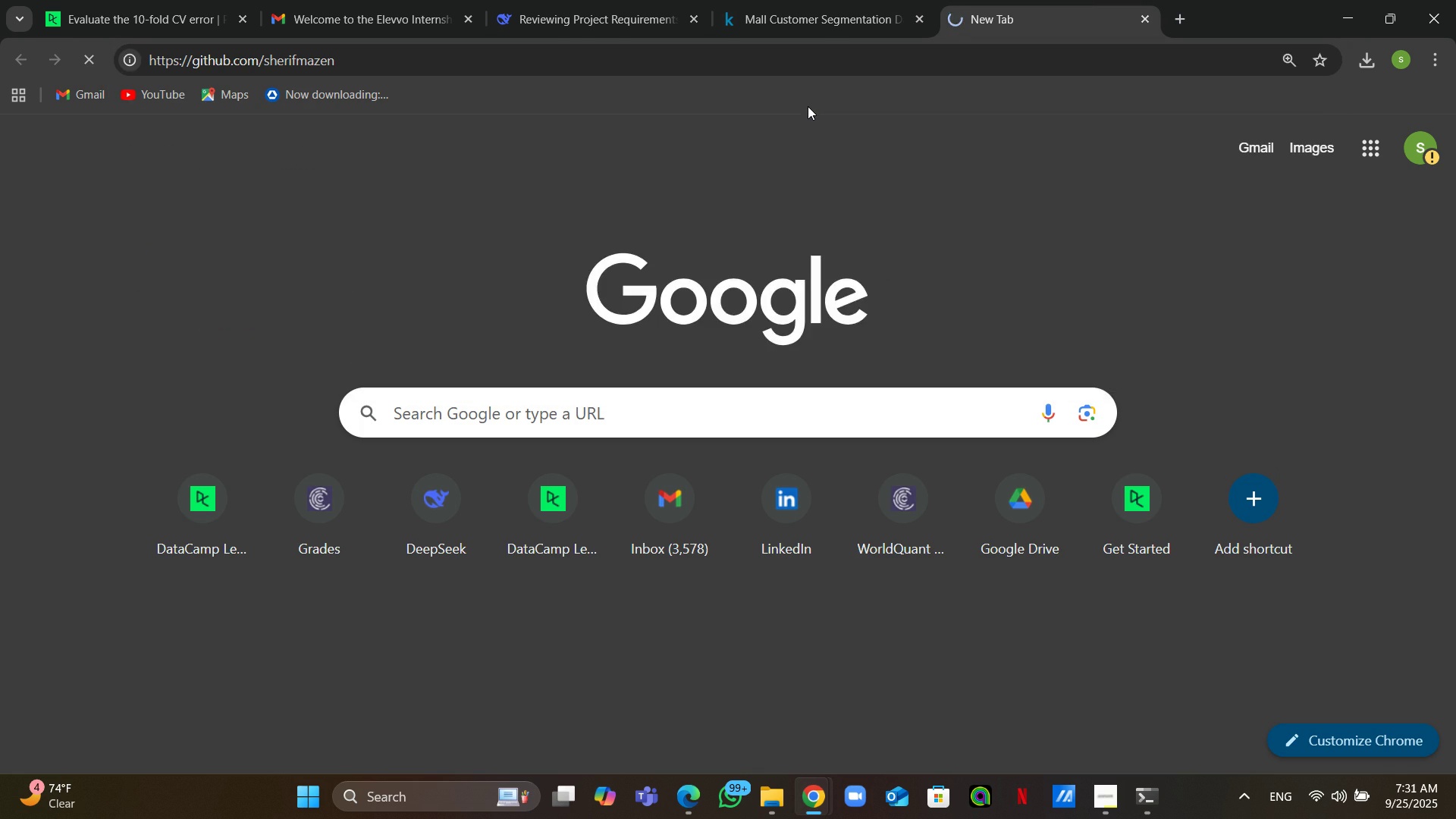 
right_click([1033, 411])
 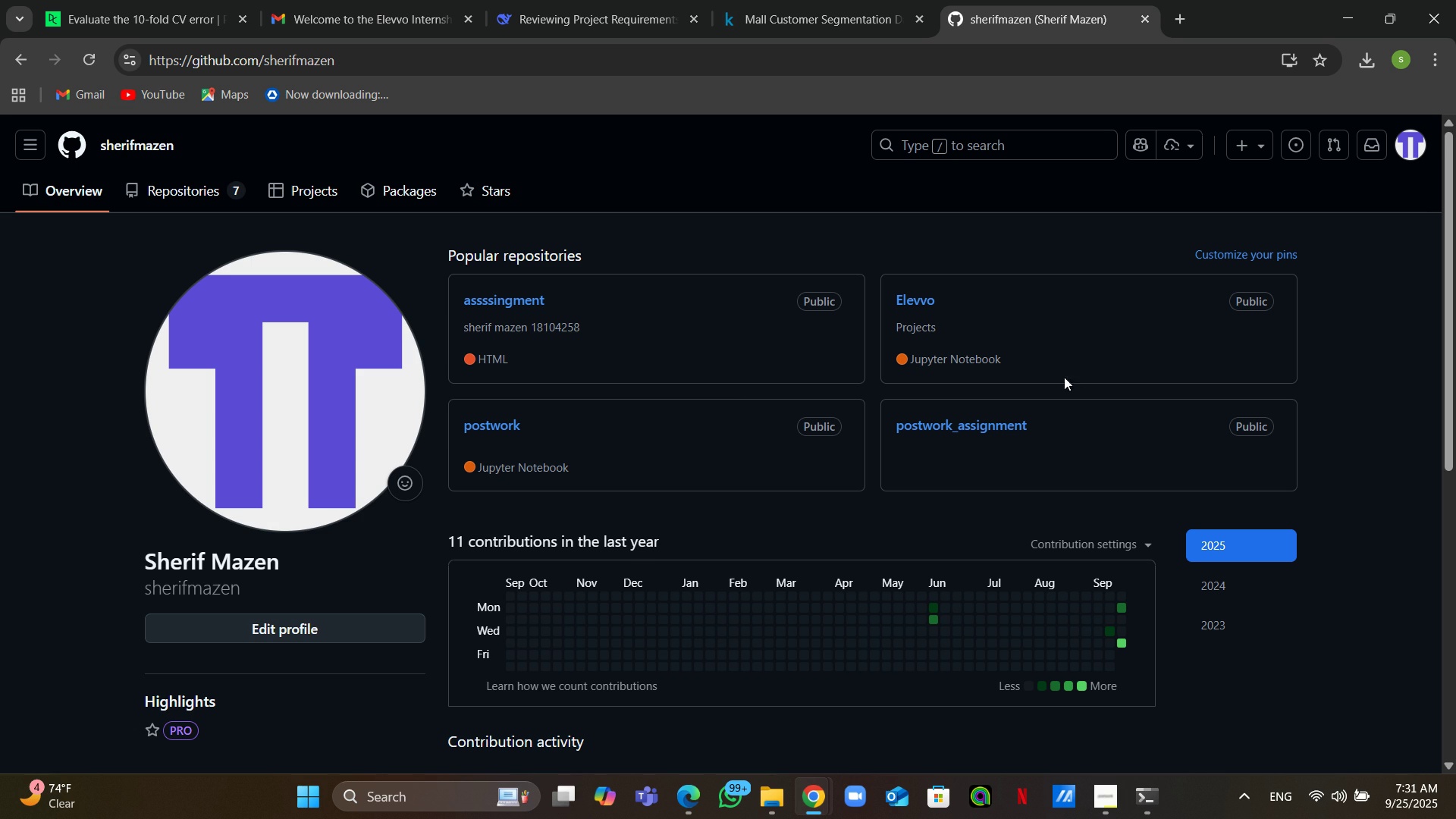 
right_click([980, 436])
 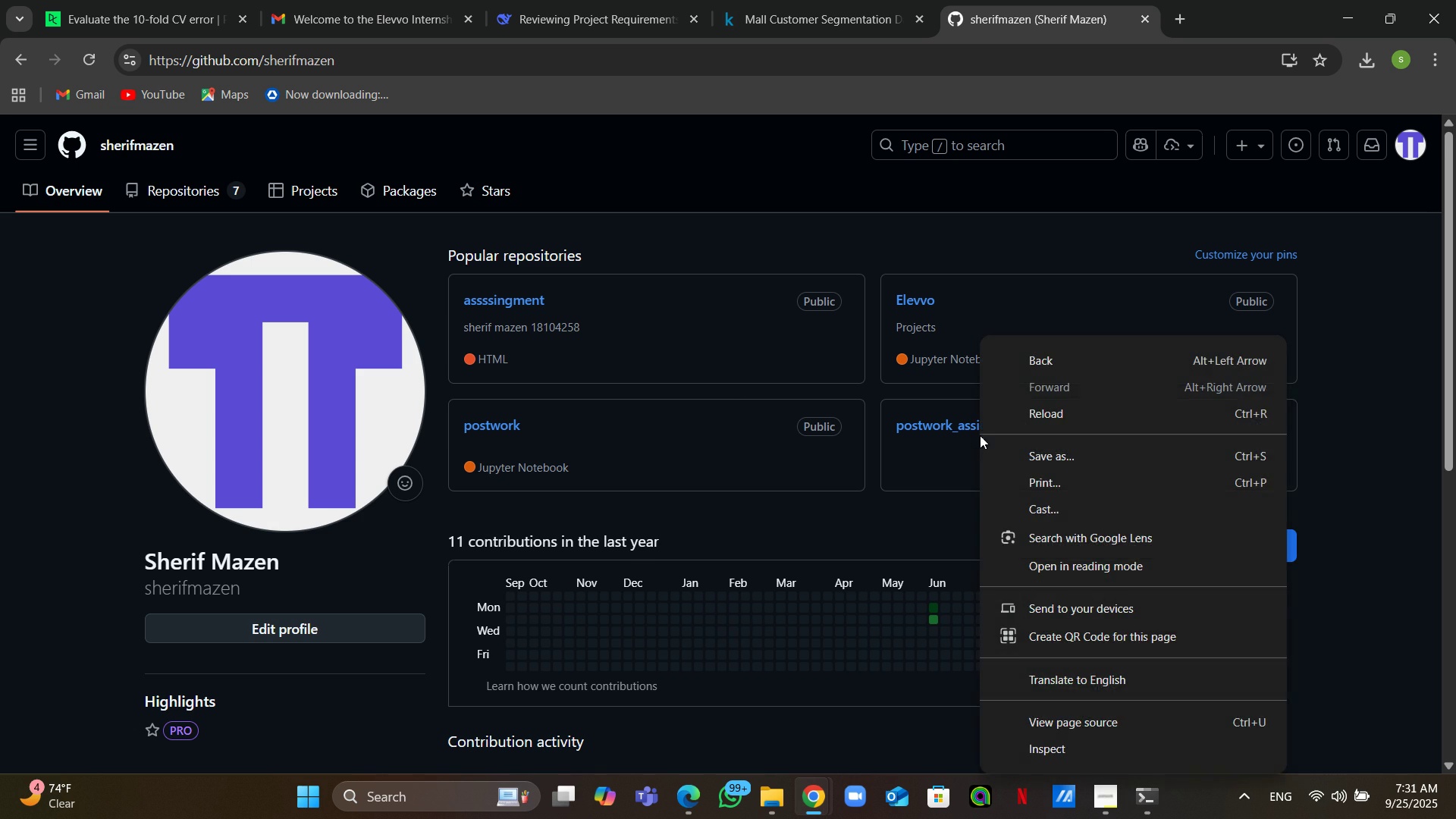 
left_click_drag(start_coordinate=[947, 436], to_coordinate=[951, 428])